 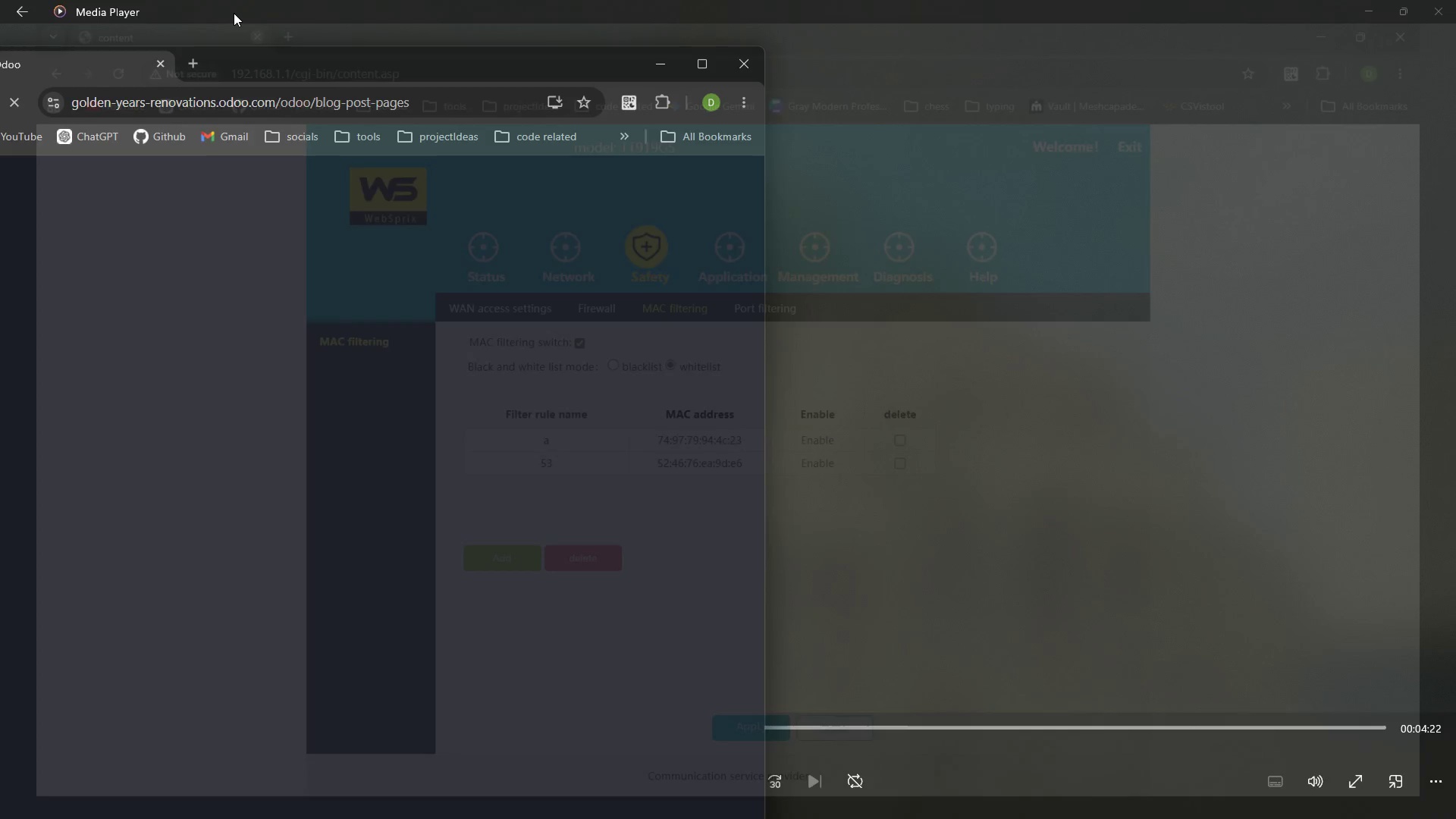 
left_click_drag(start_coordinate=[252, 60], to_coordinate=[491, 0])
 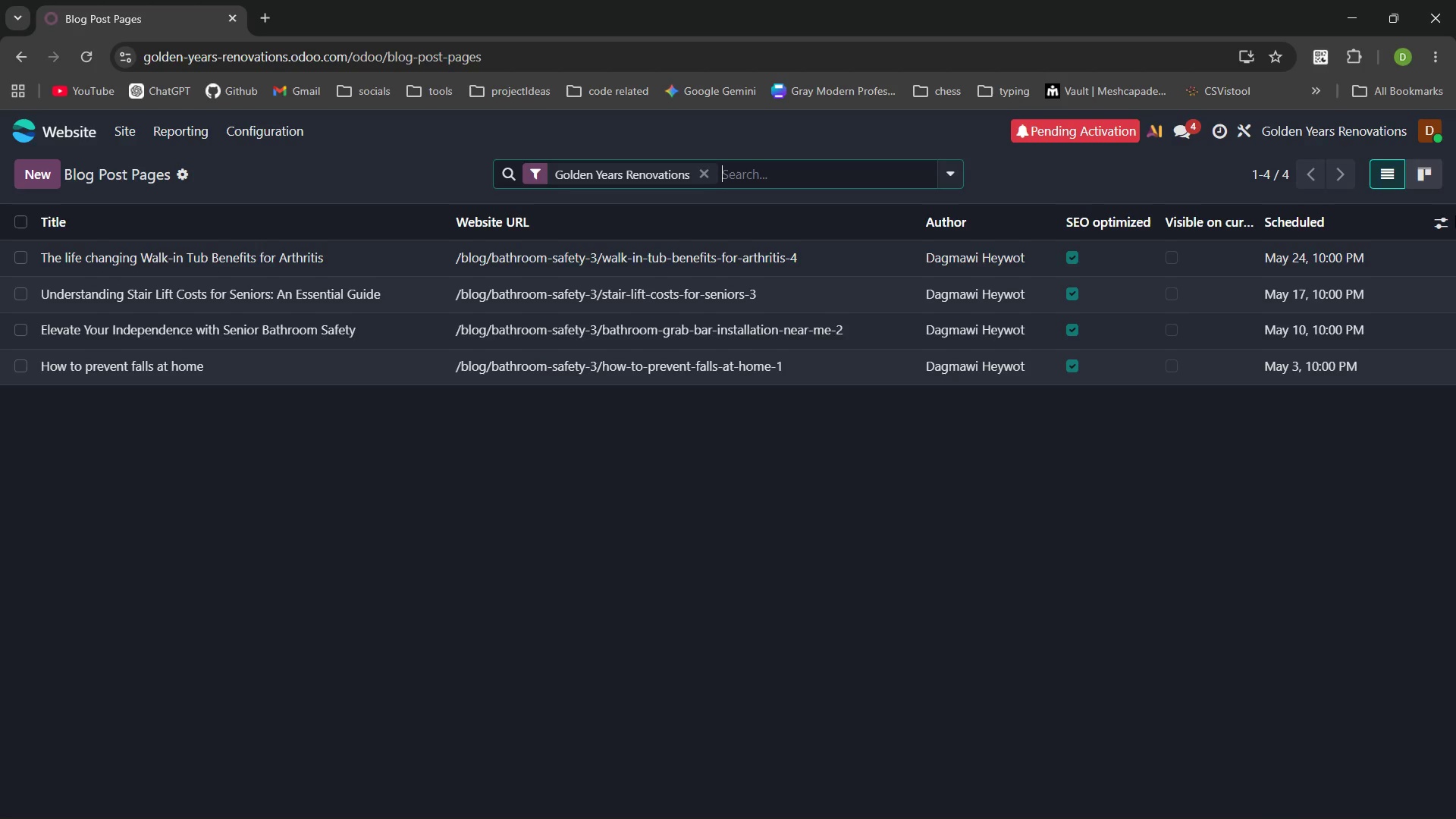 
left_click([1439, 224])
 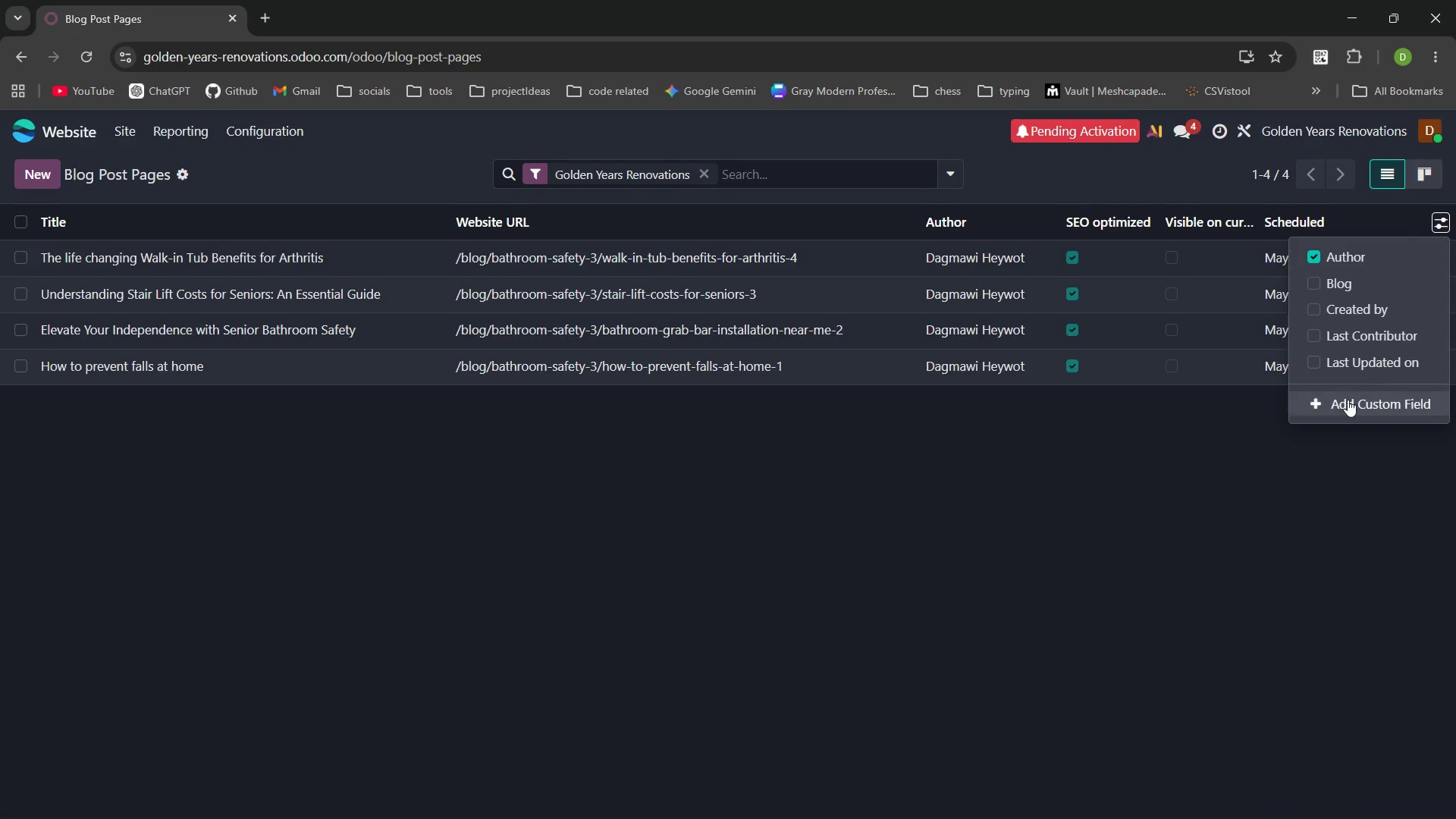 
left_click([1348, 402])
 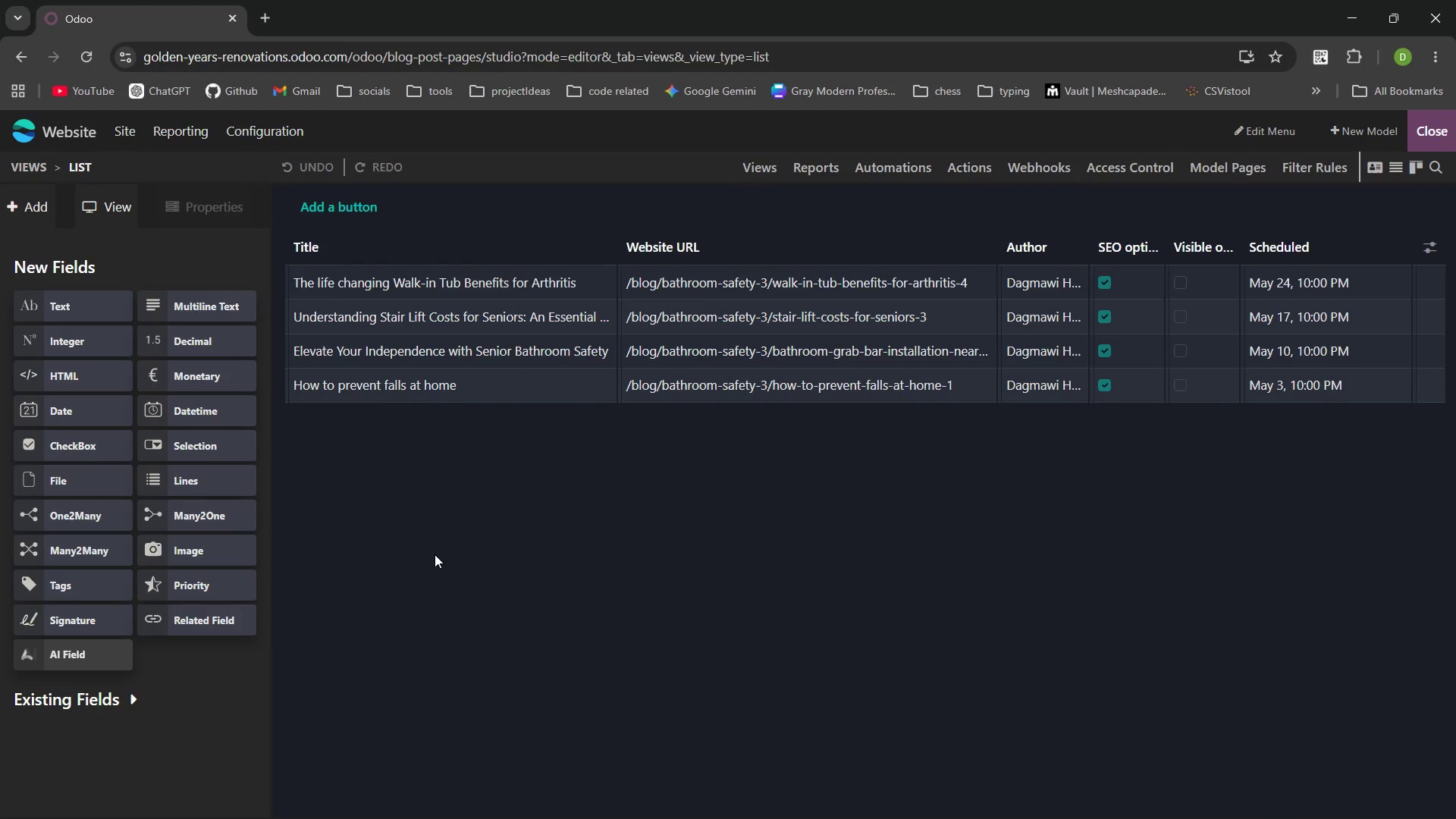 
wait(7.19)
 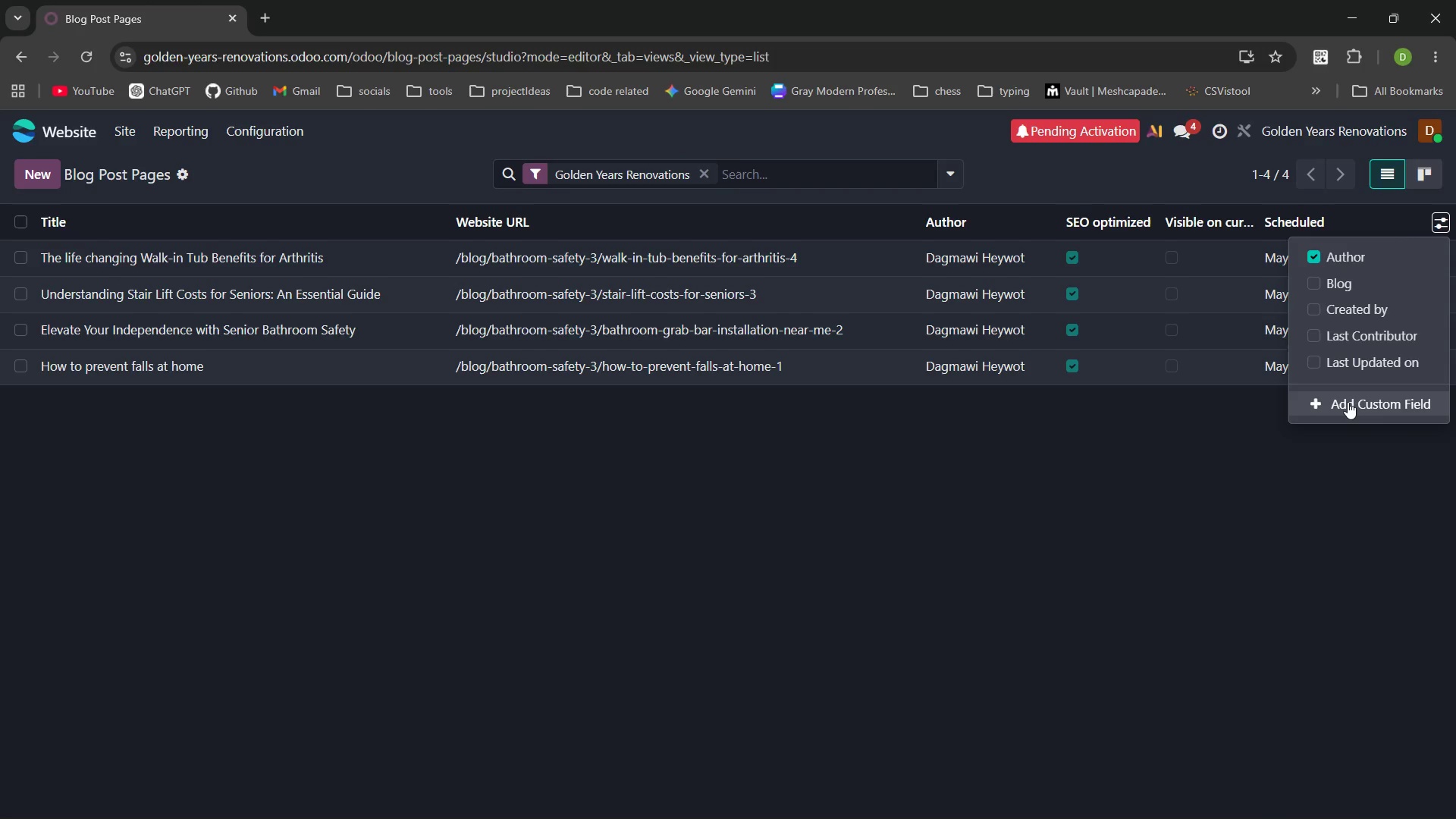 
left_click([58, 698])
 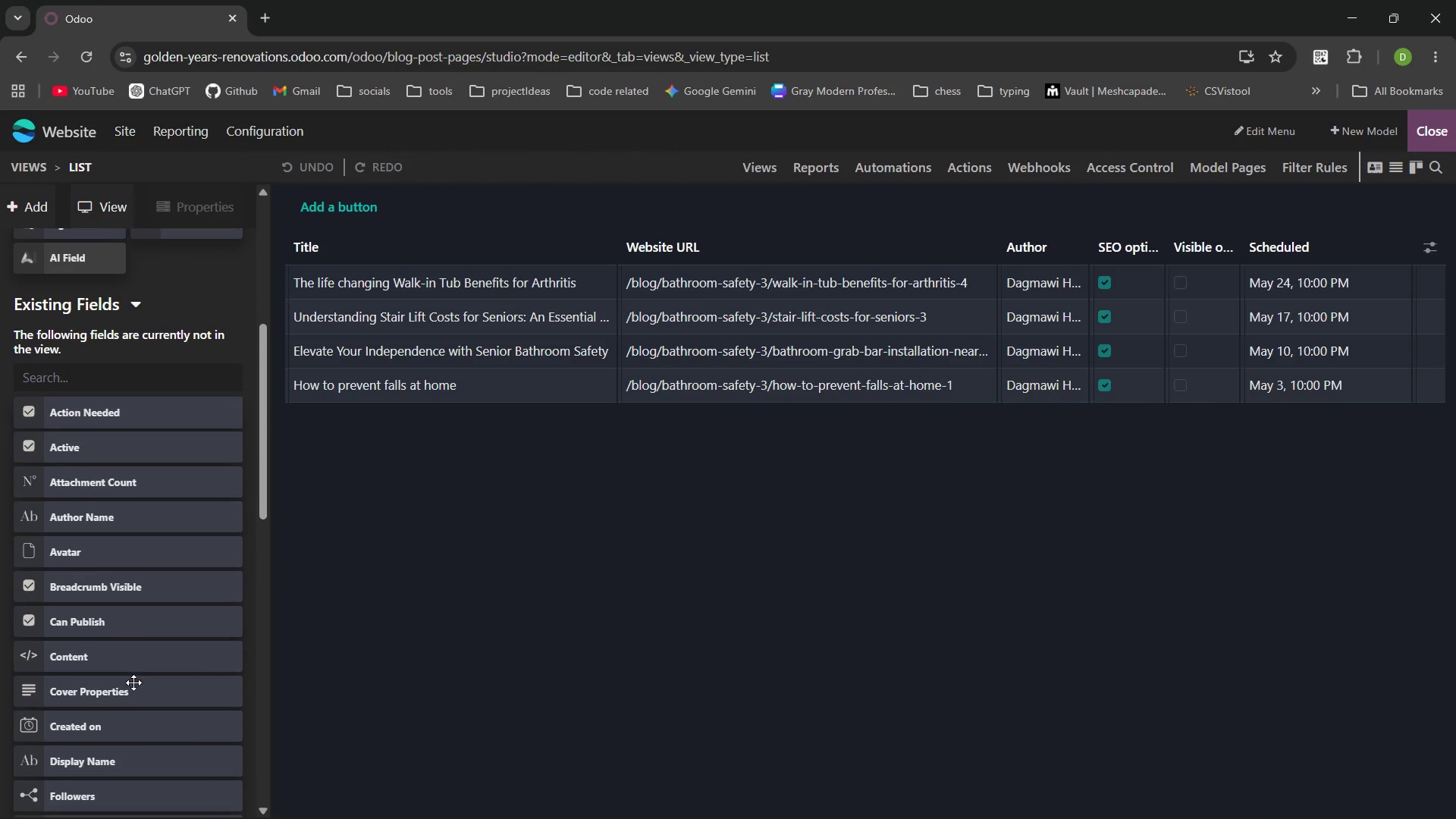 
wait(12.34)
 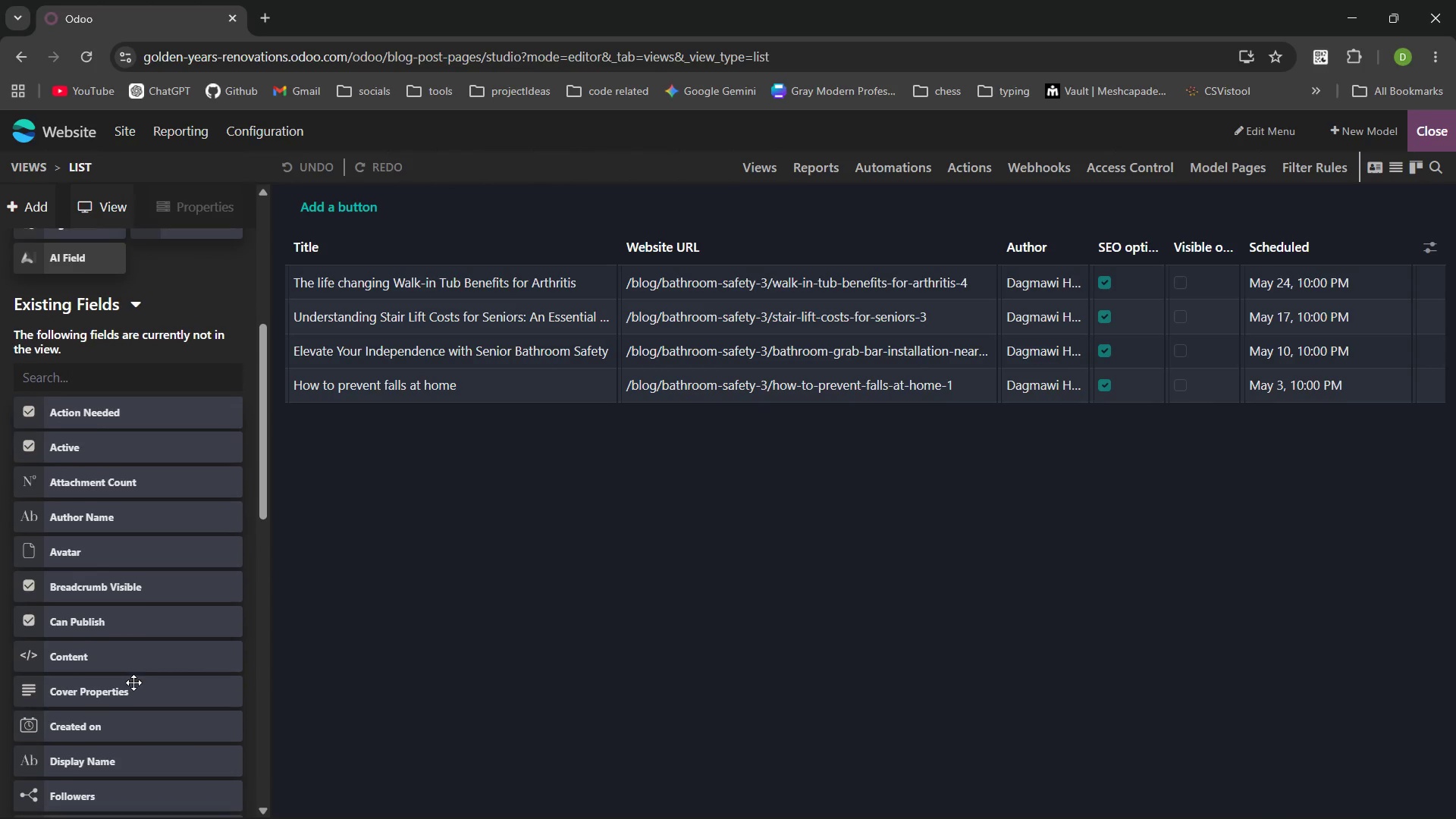 
key(VolumeDown)
 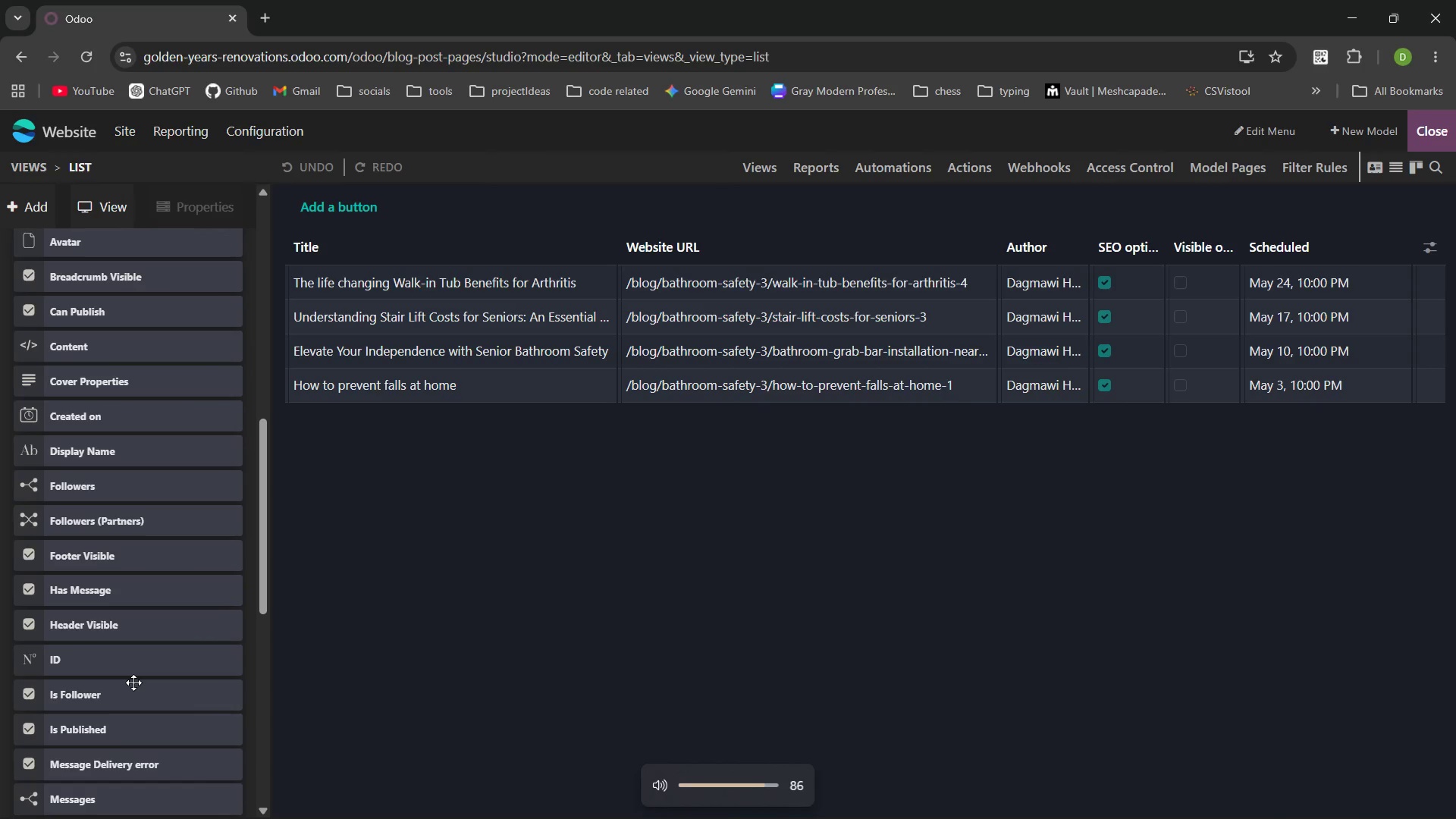 
key(VolumeDown)
 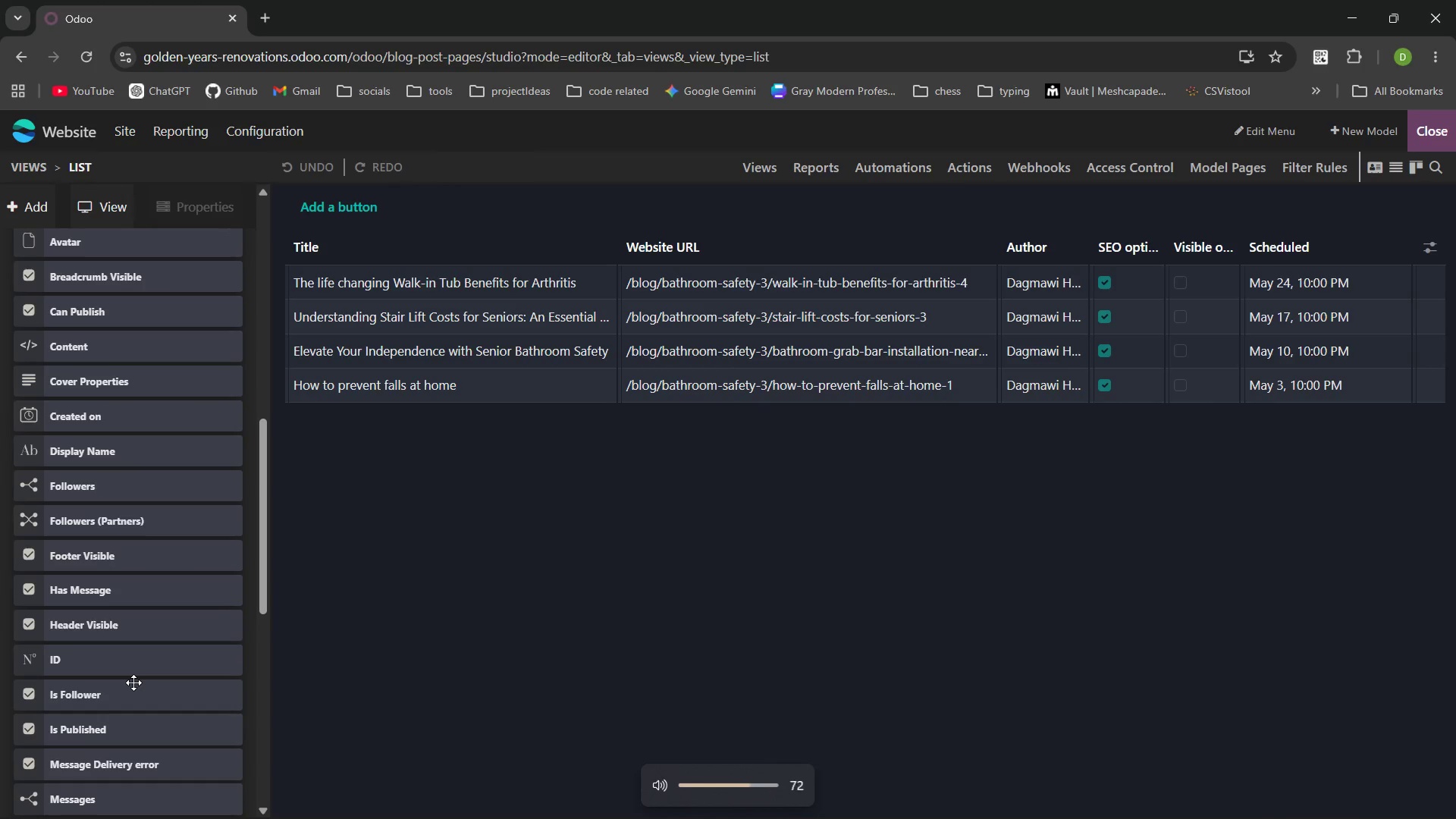 
key(VolumeDown)
 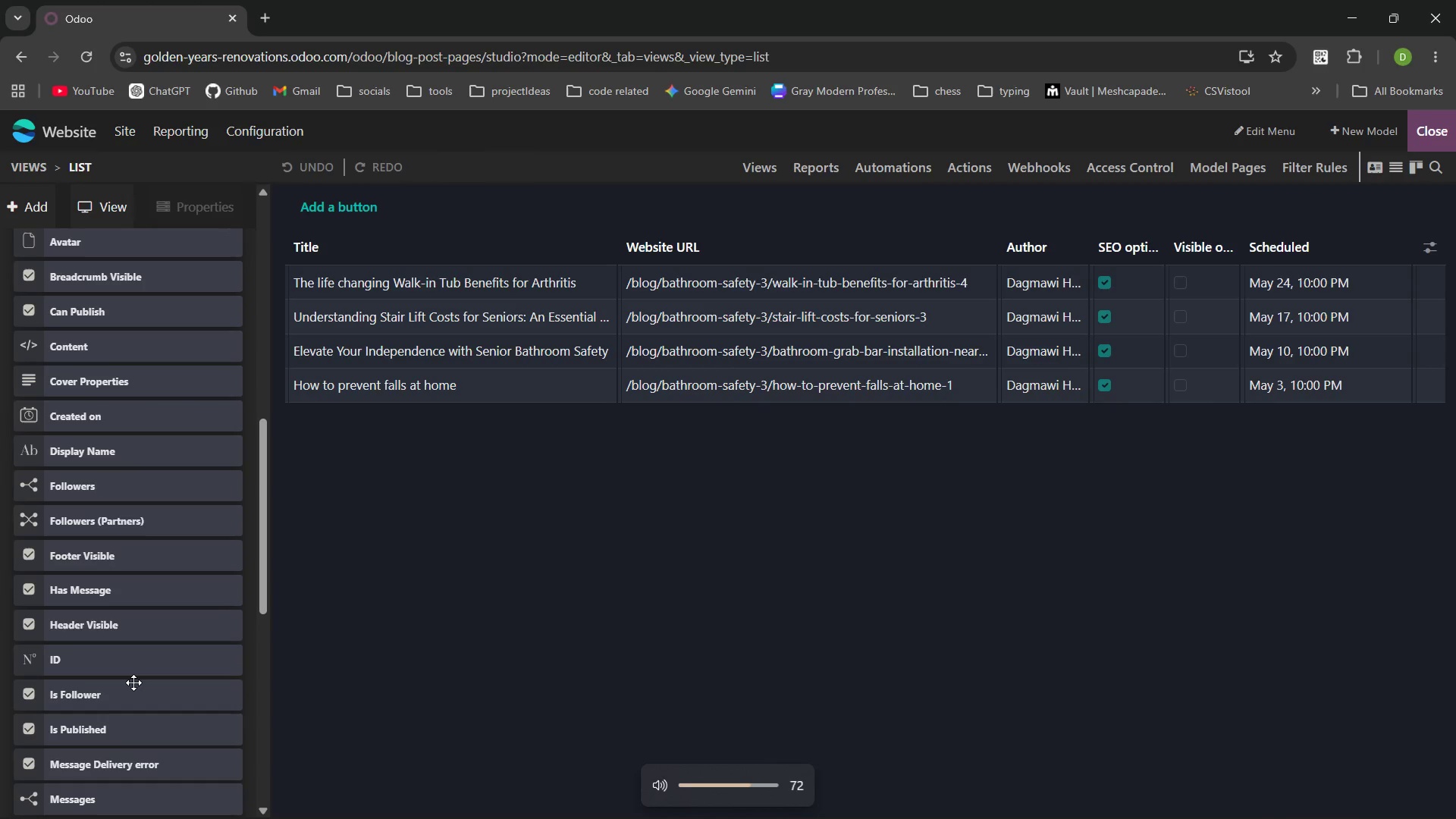 
key(VolumeDown)
 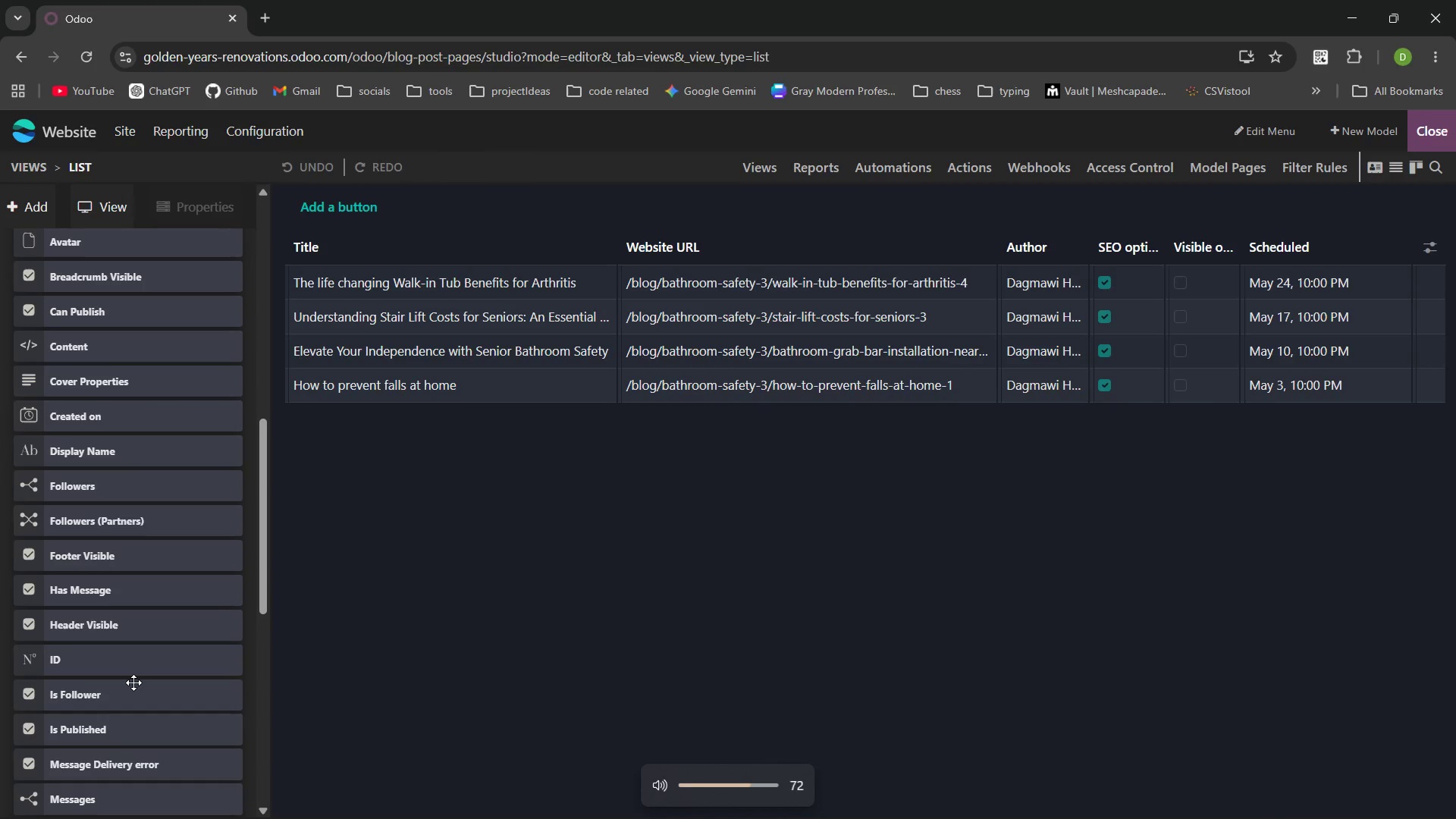 
key(VolumeDown)
 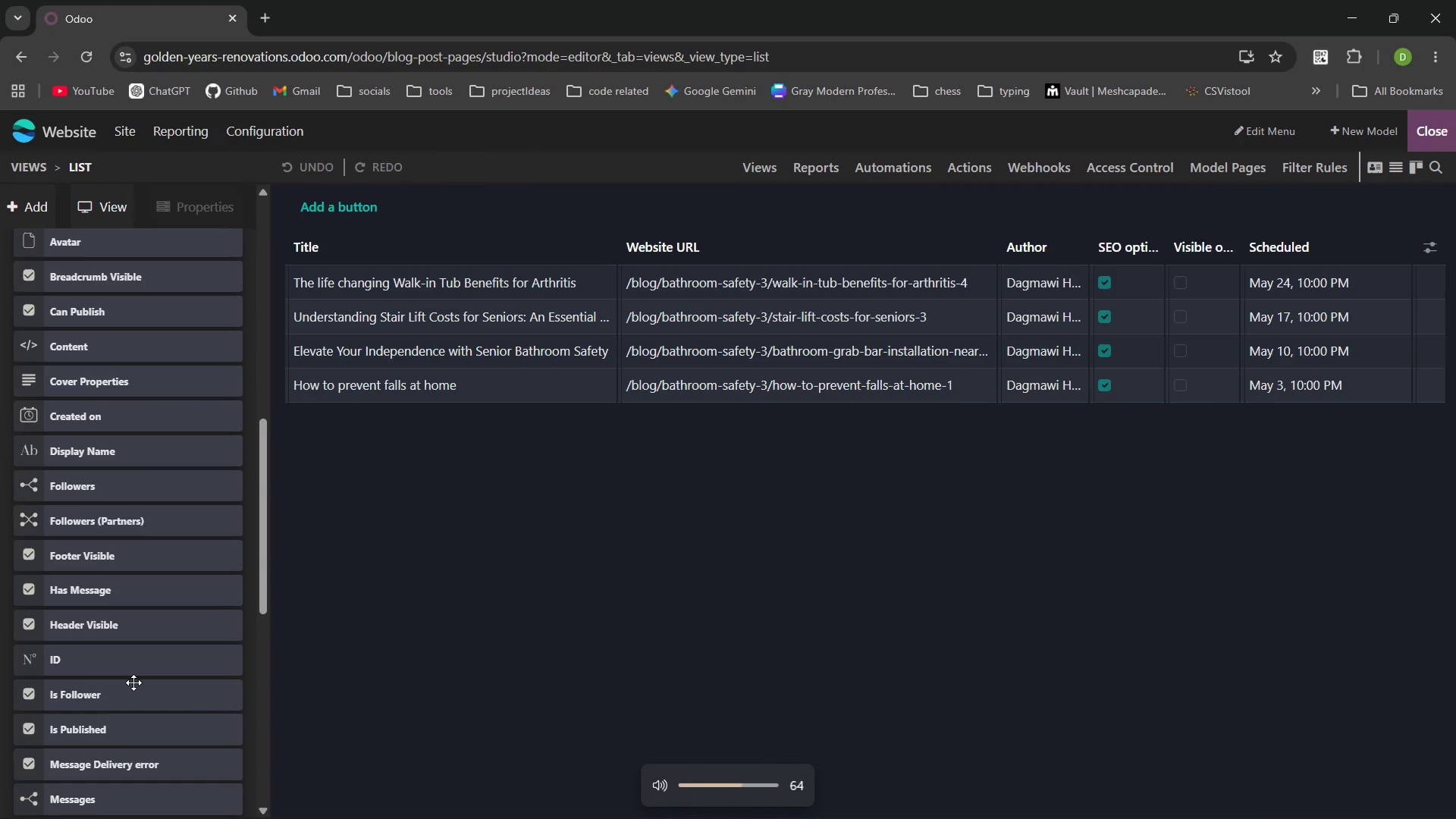 
key(VolumeDown)
 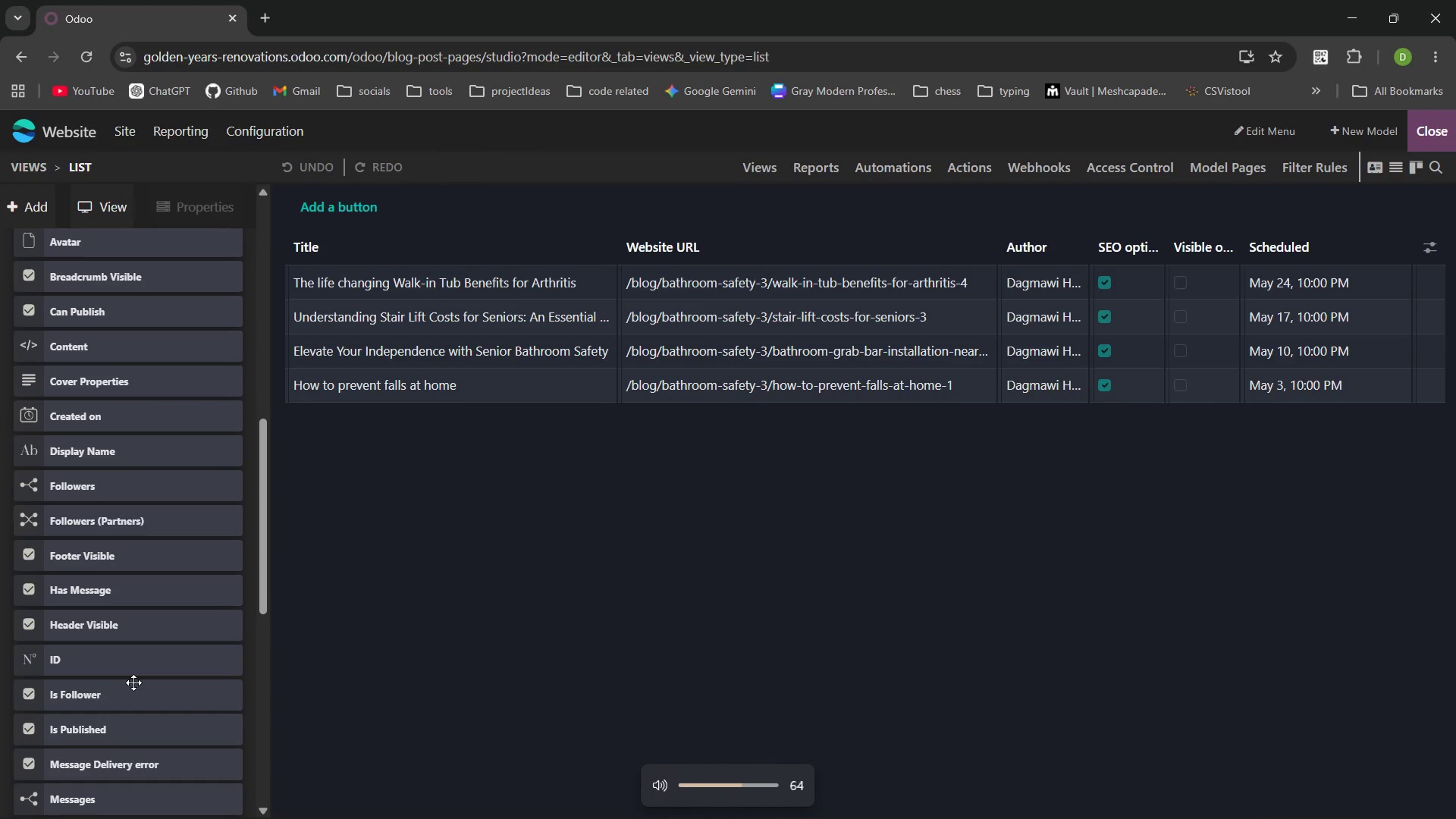 
key(VolumeDown)
 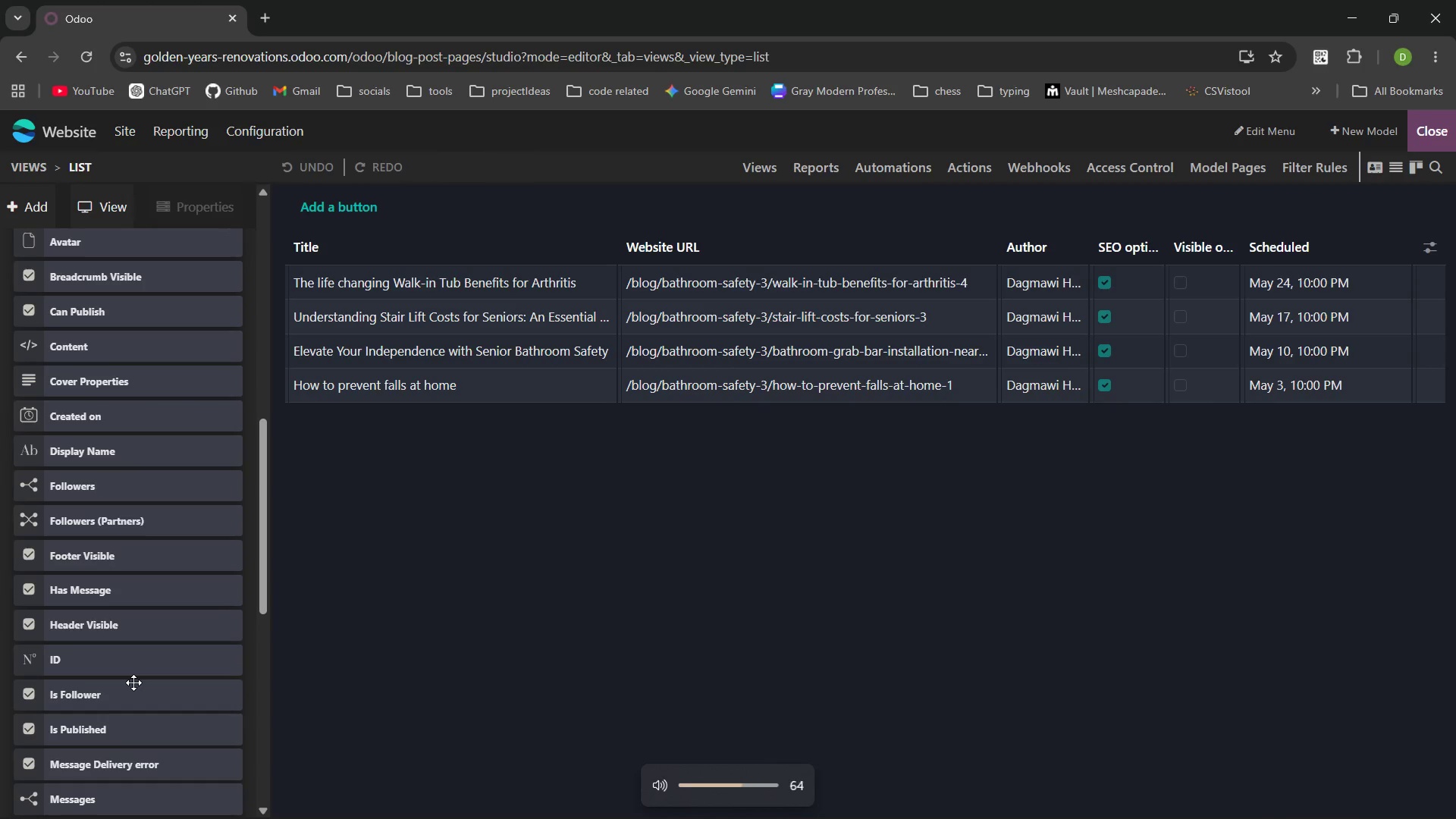 
key(VolumeDown)
 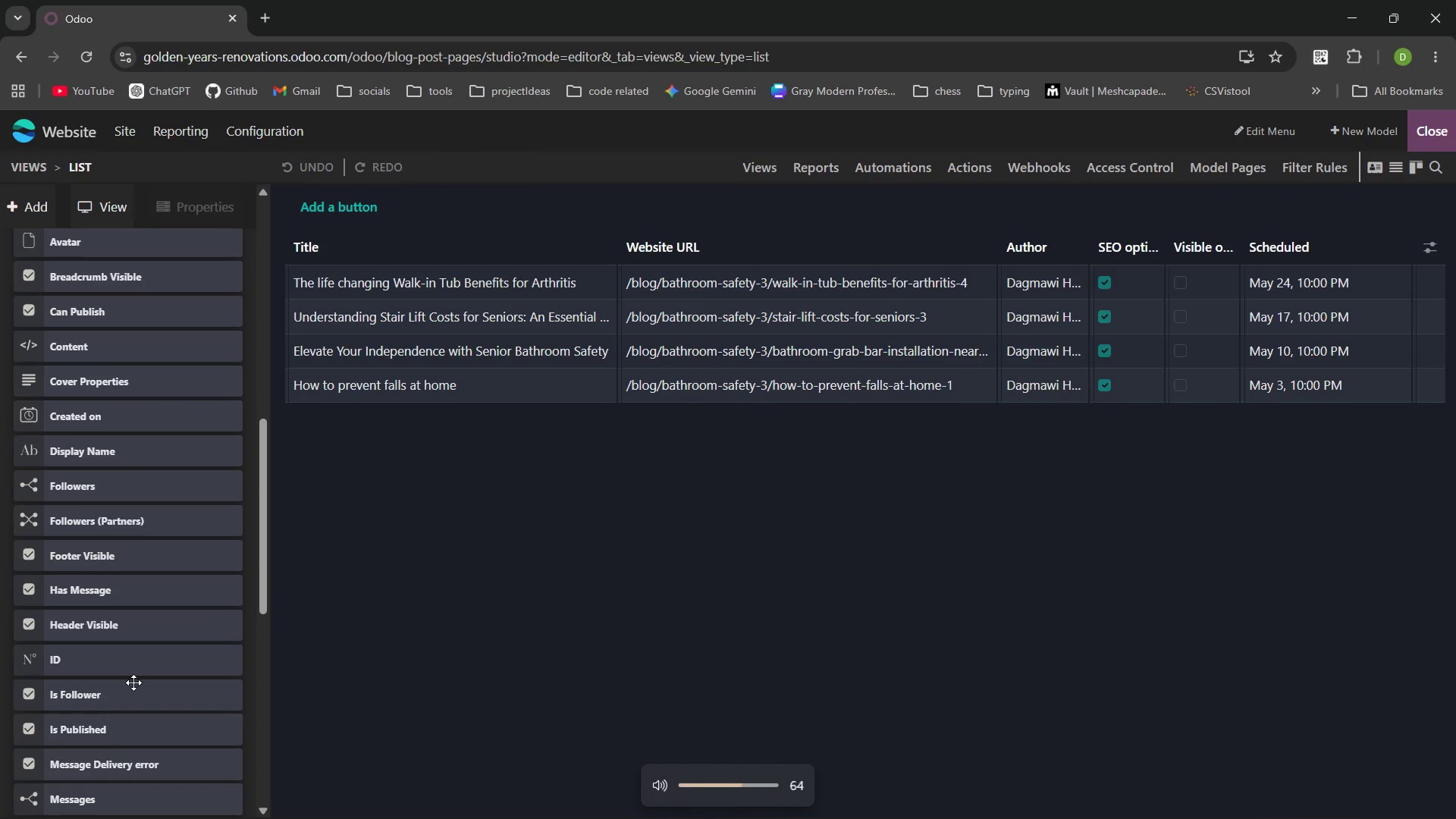 
key(VolumeDown)
 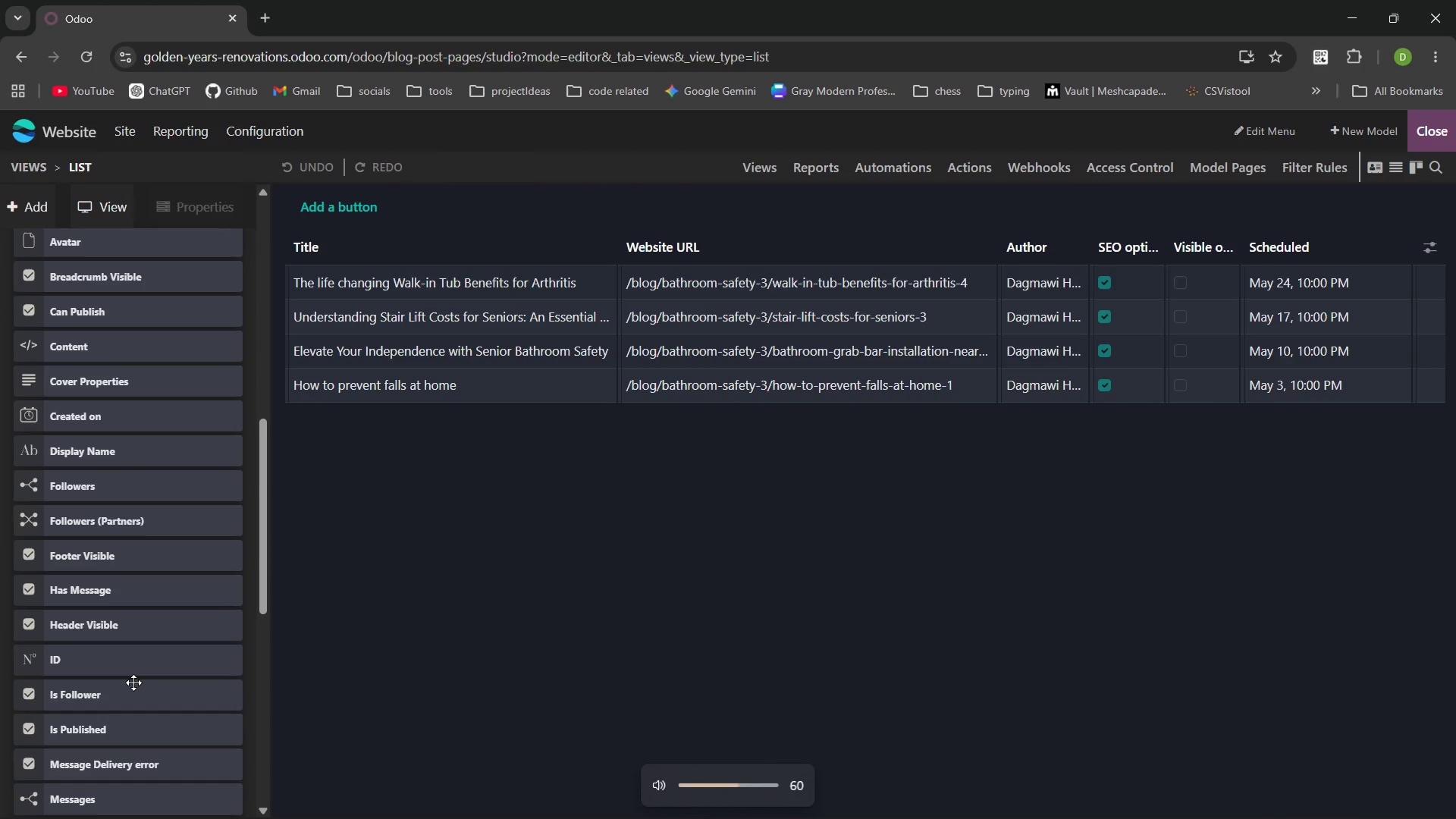 
key(VolumeDown)
 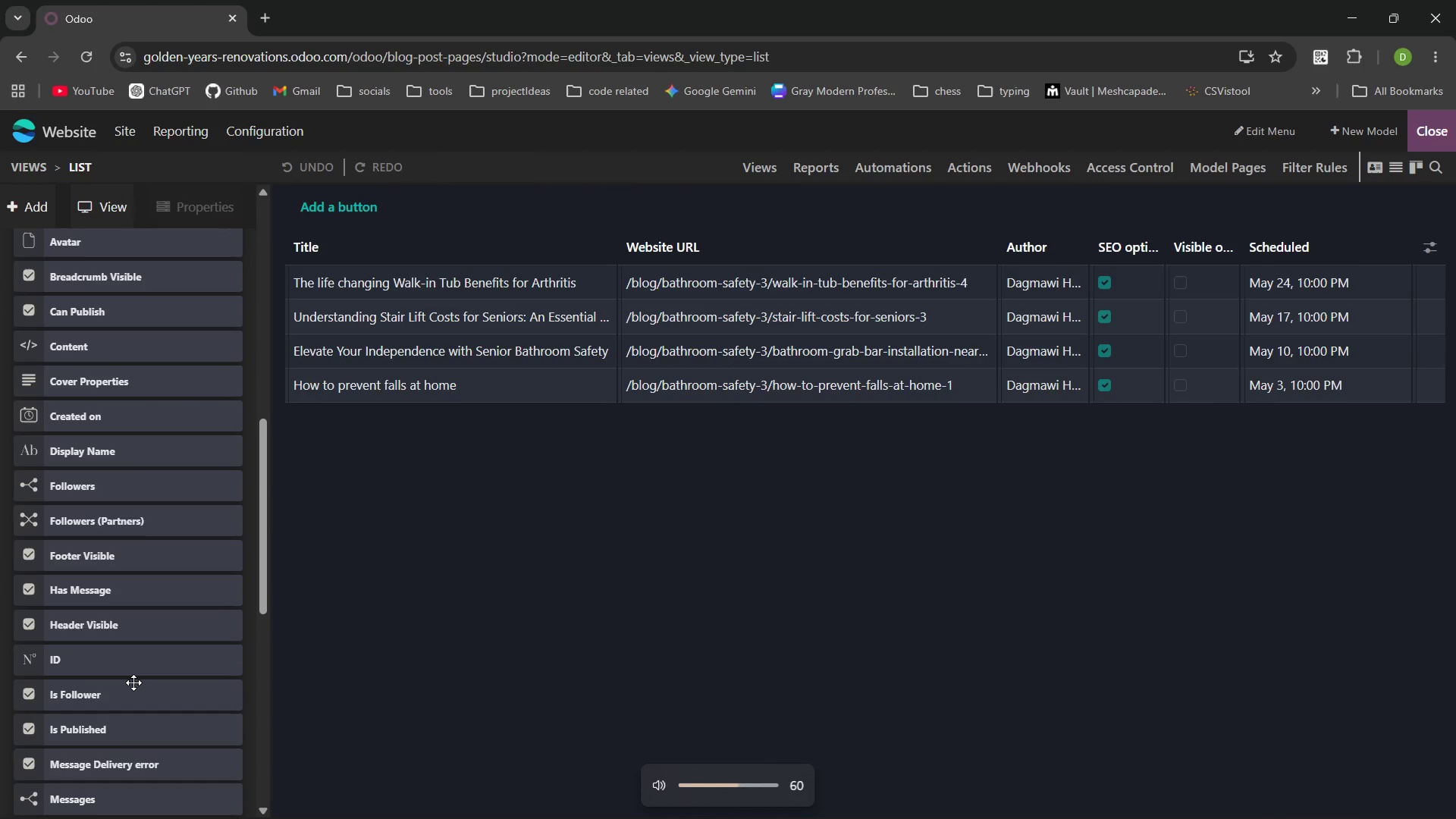 
key(VolumeDown)
 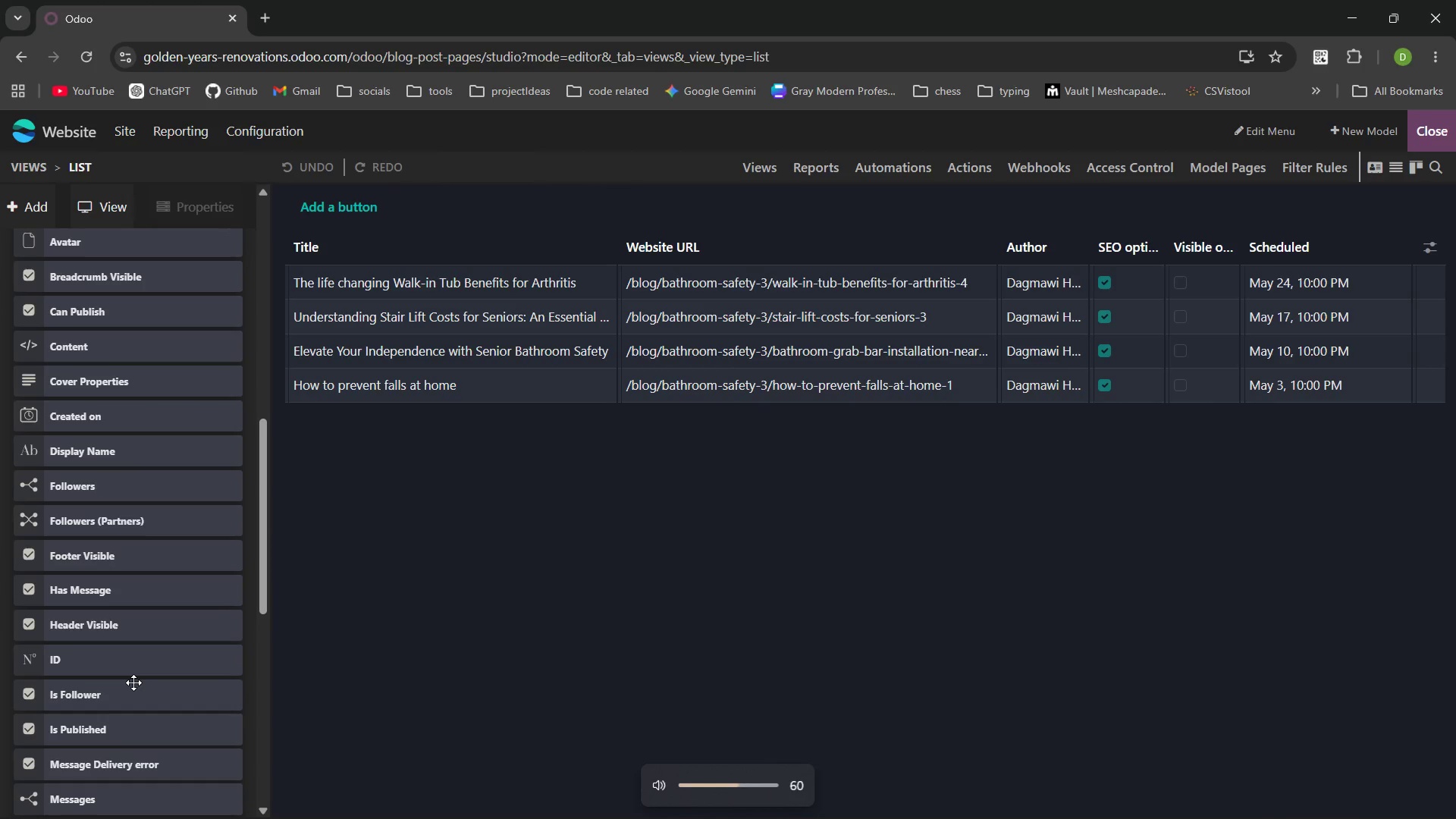 
key(VolumeDown)
 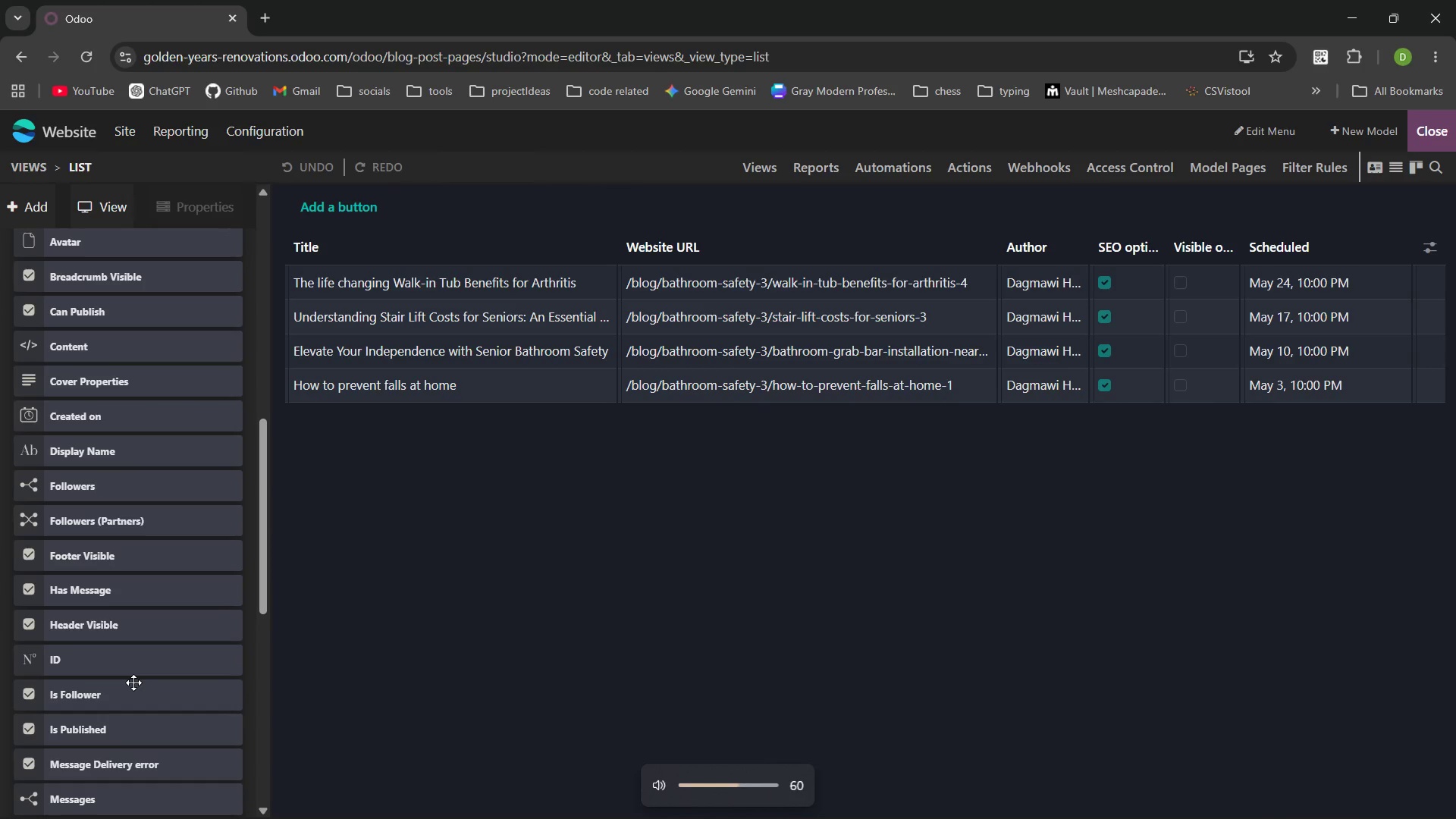 
key(VolumeDown)
 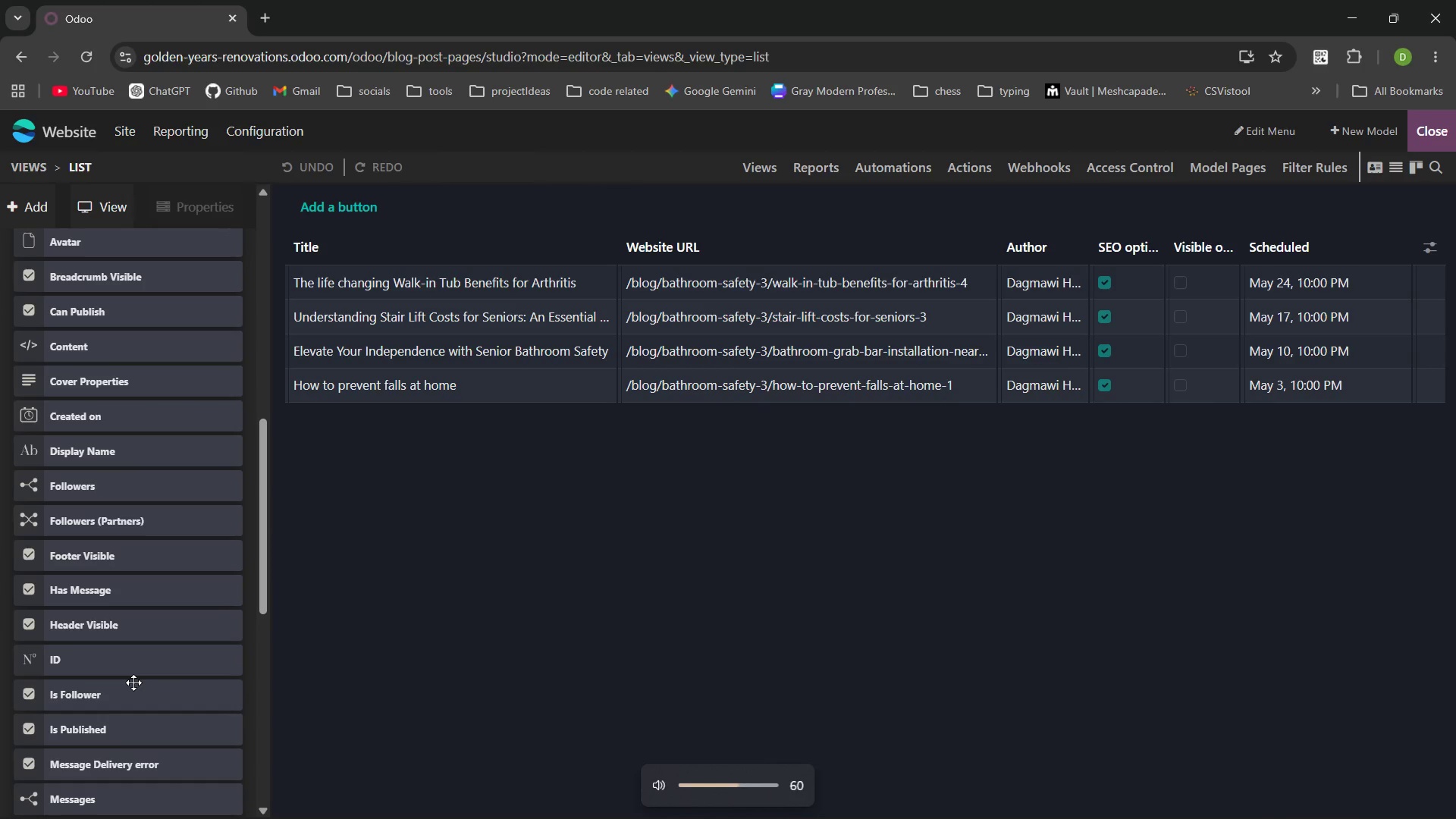 
key(VolumeDown)
 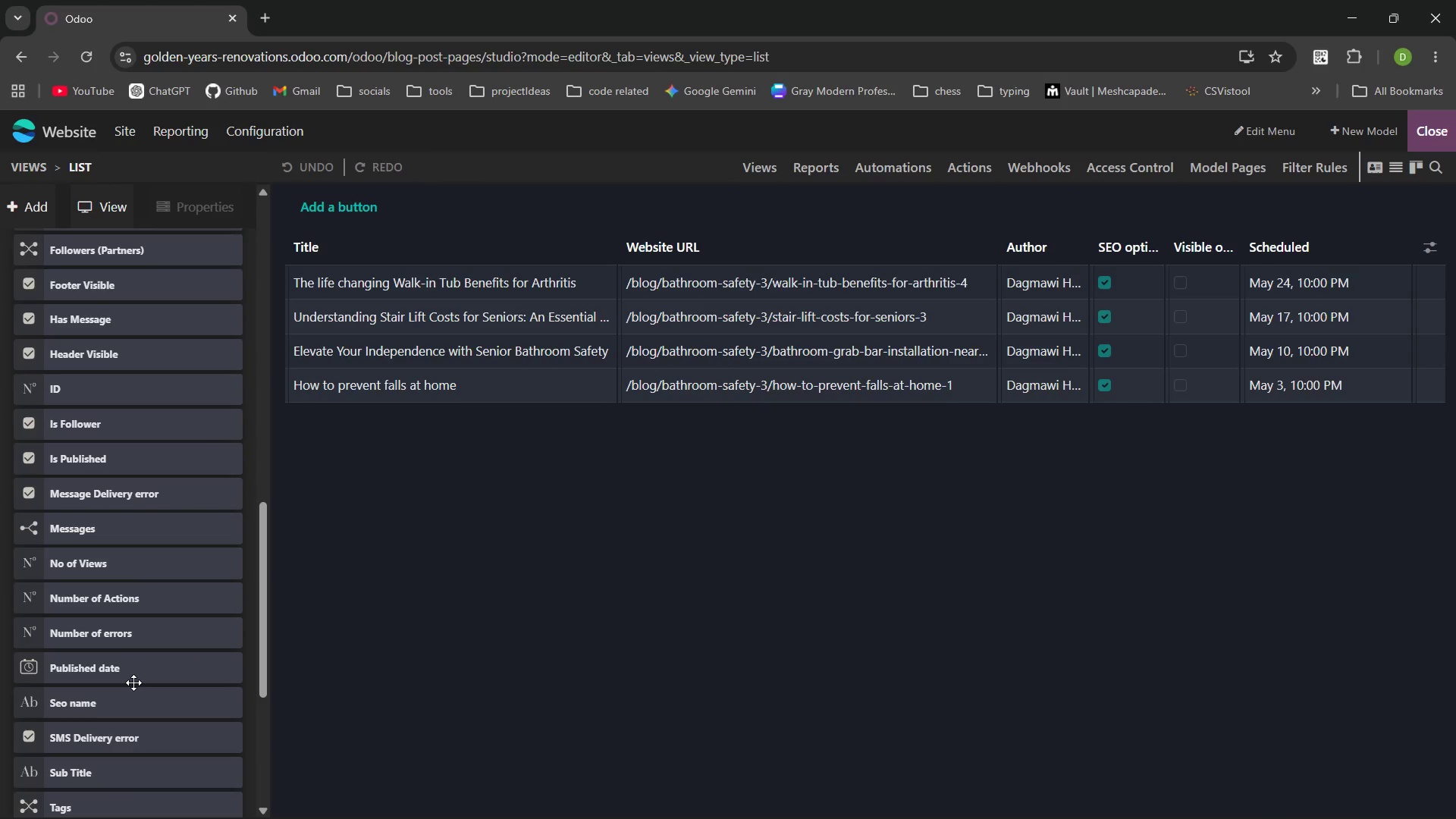 
wait(15.36)
 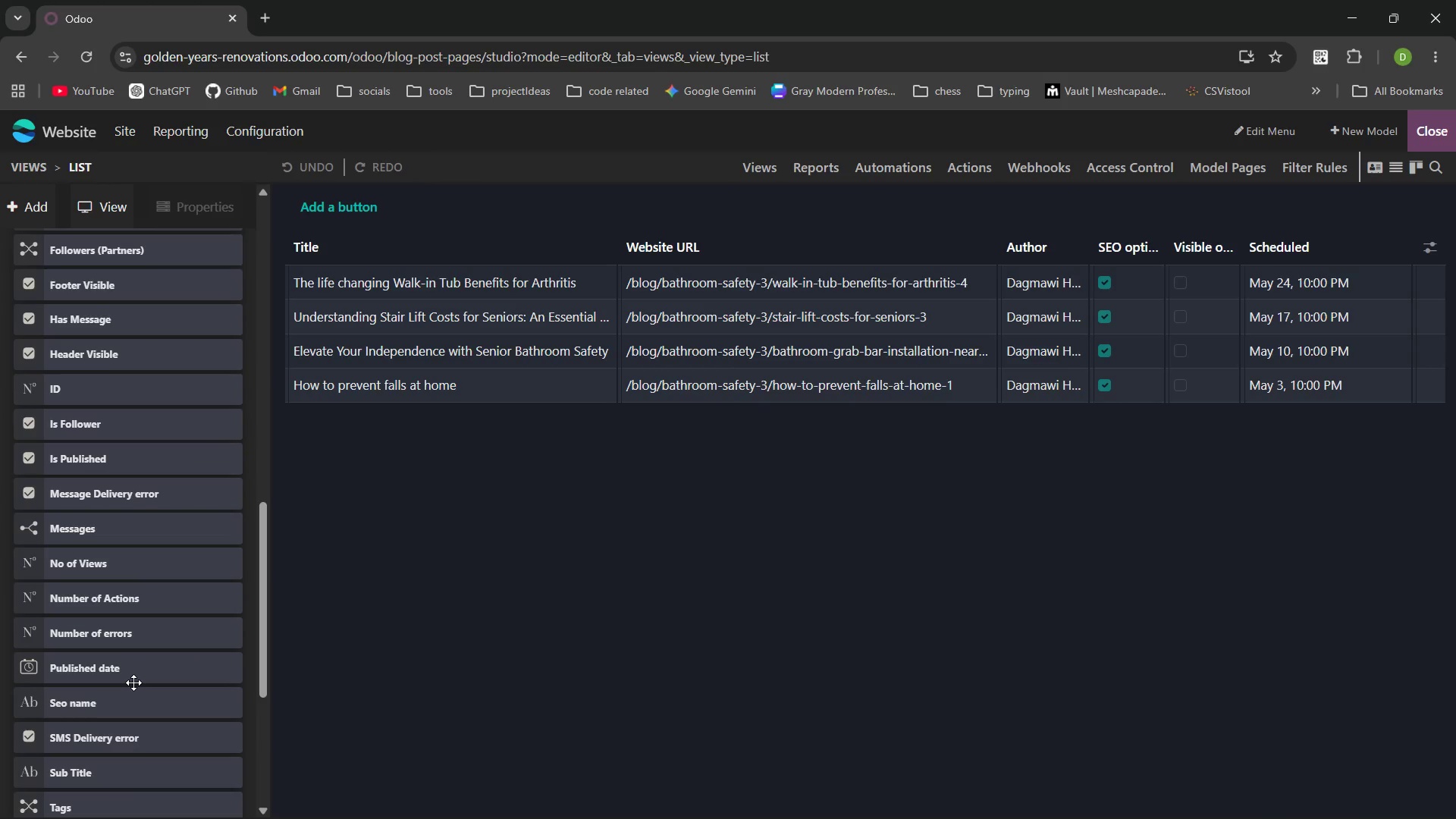 
left_click_drag(start_coordinate=[49, 665], to_coordinate=[958, 231])
 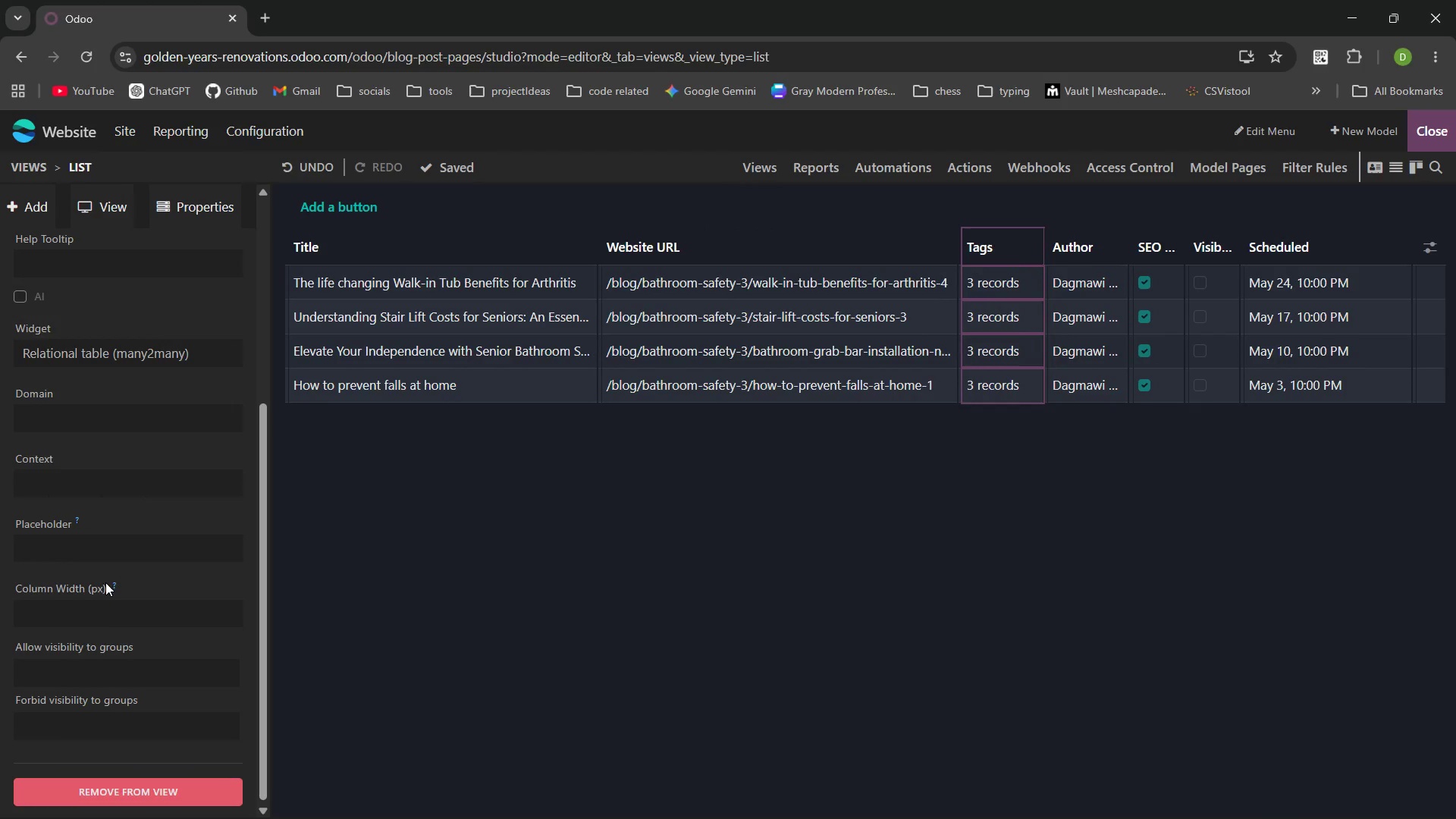 
left_click([25, 217])
 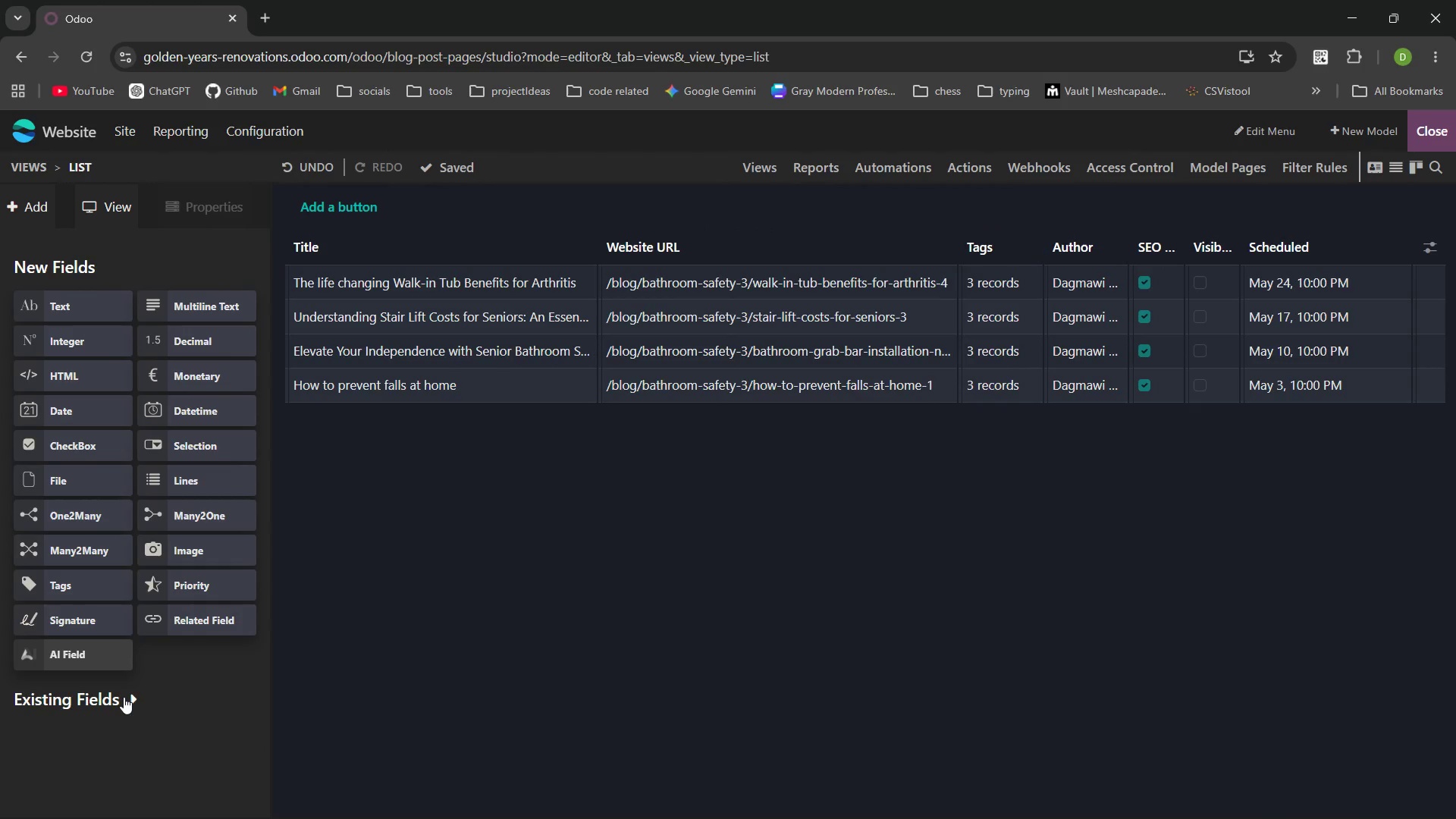 
left_click([124, 697])
 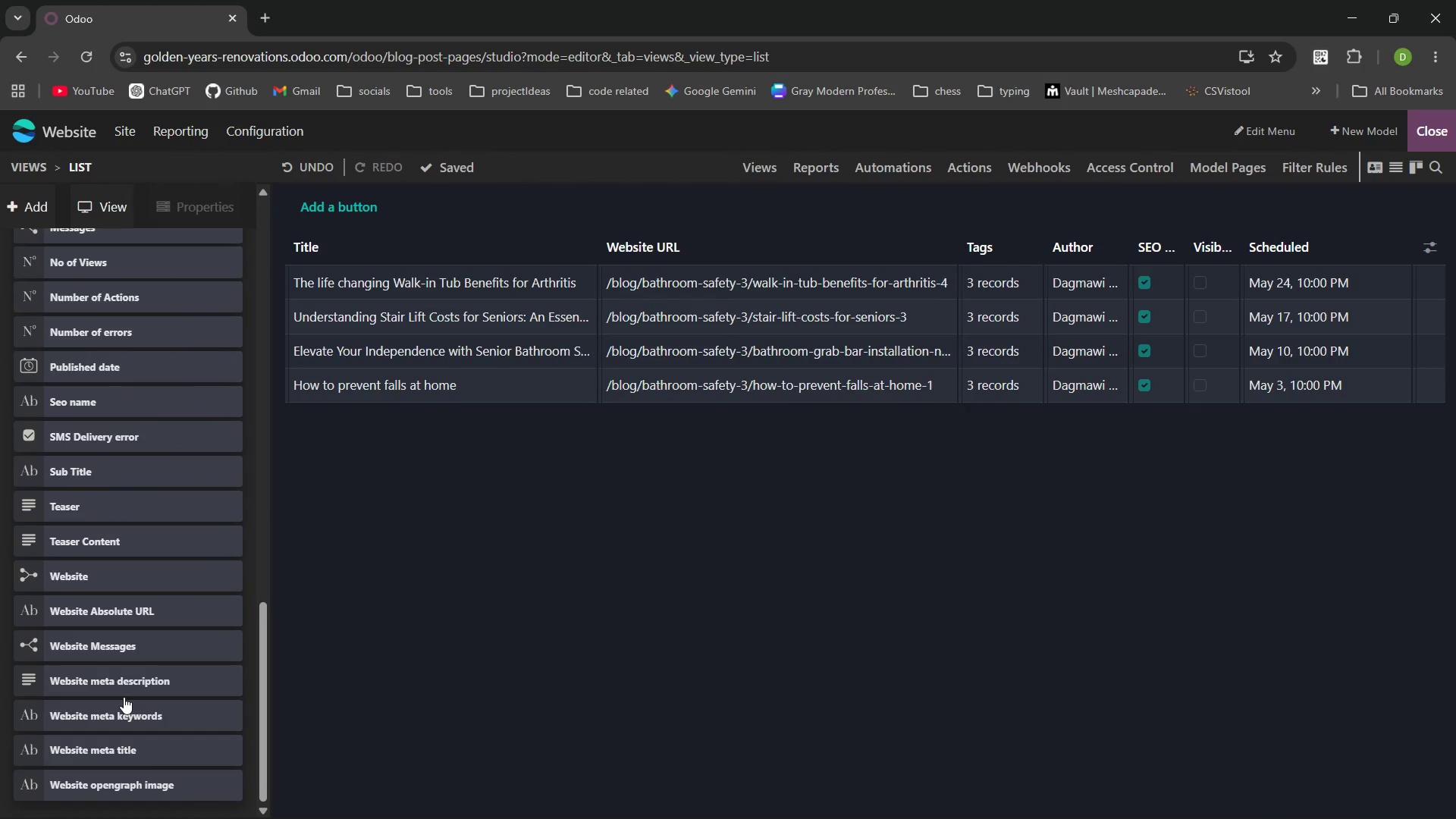 
wait(14.5)
 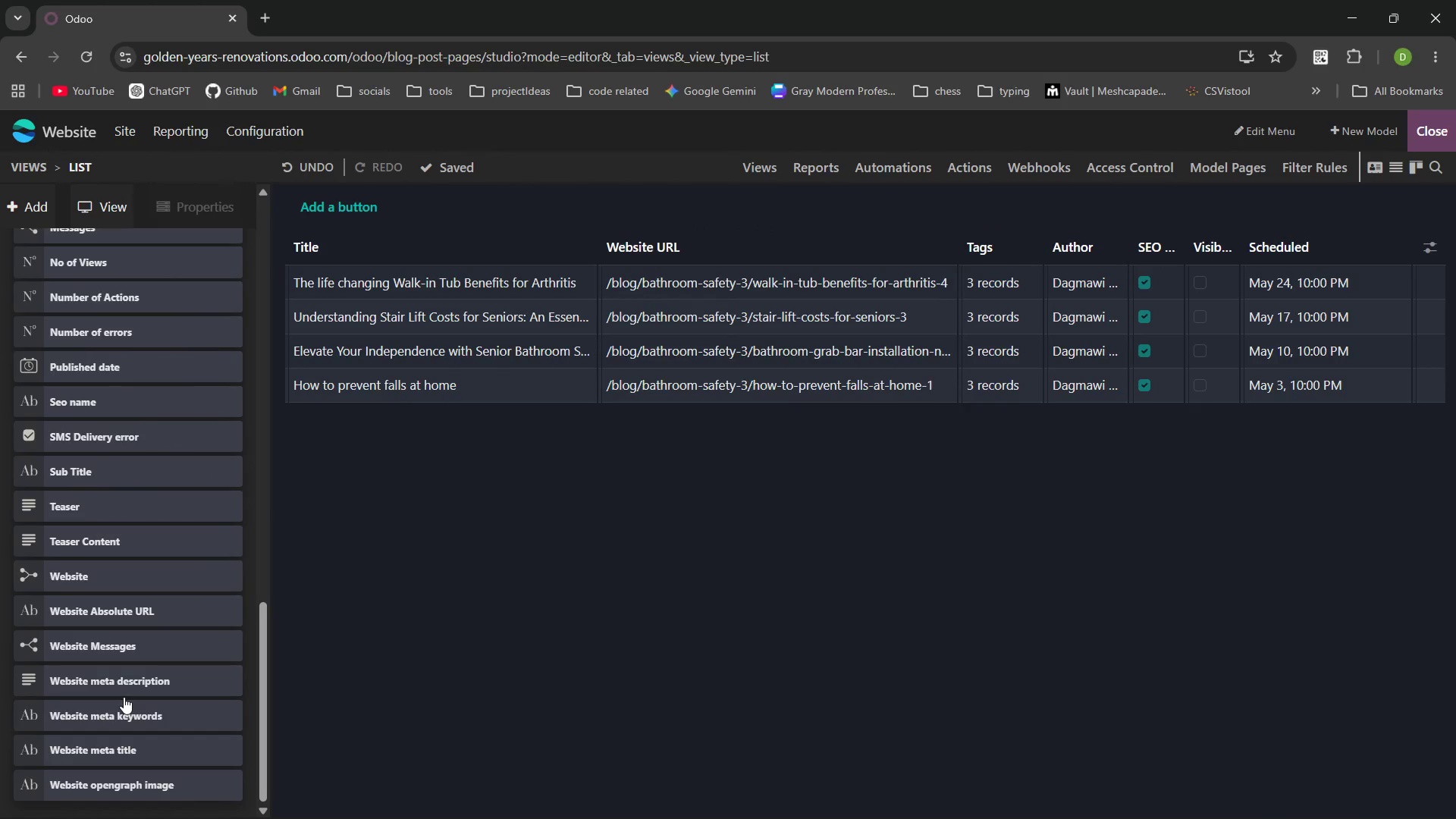 
left_click([799, 425])